 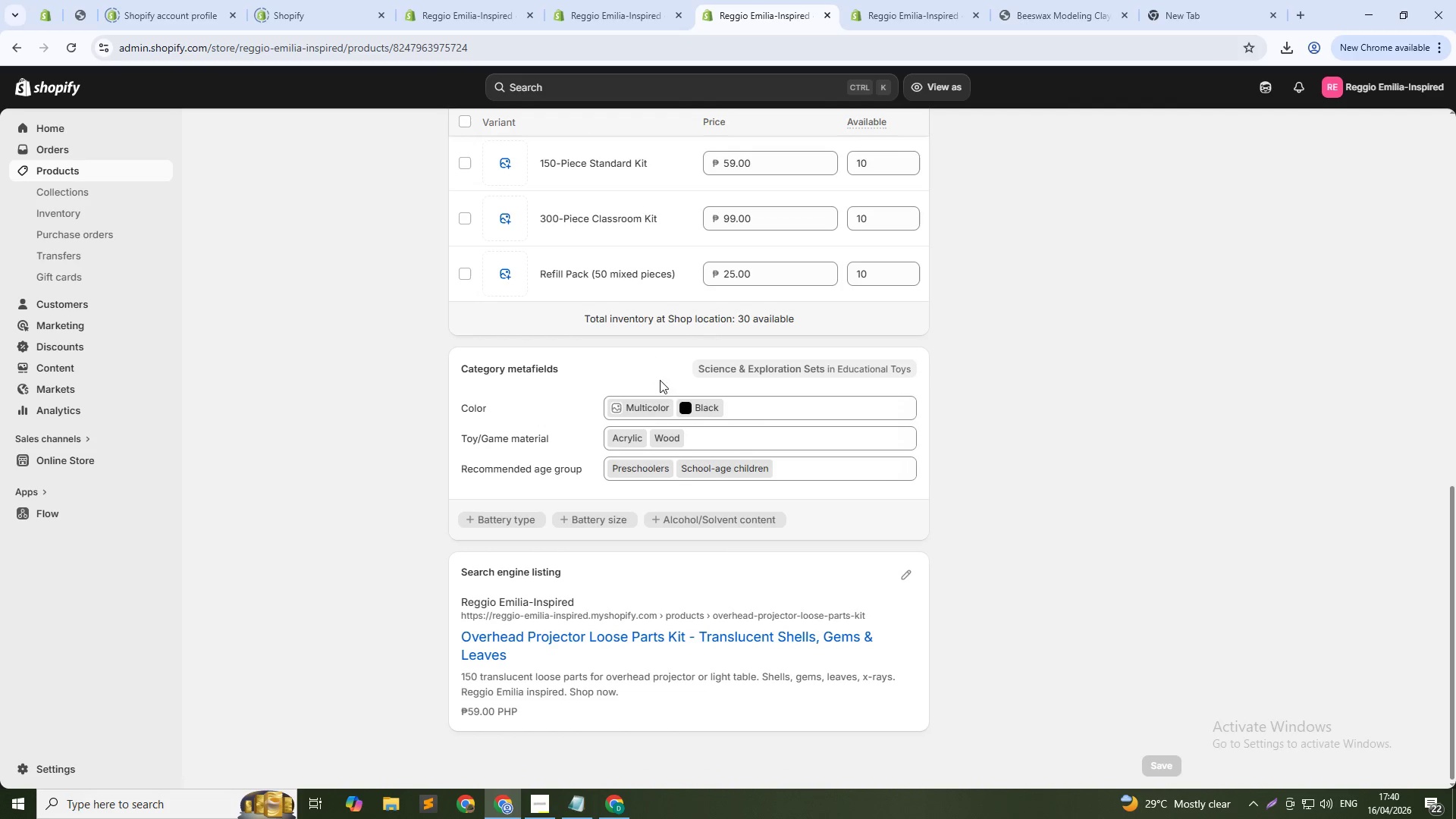 
scroll: coordinate [607, 391], scroll_direction: up, amount: 16.0
 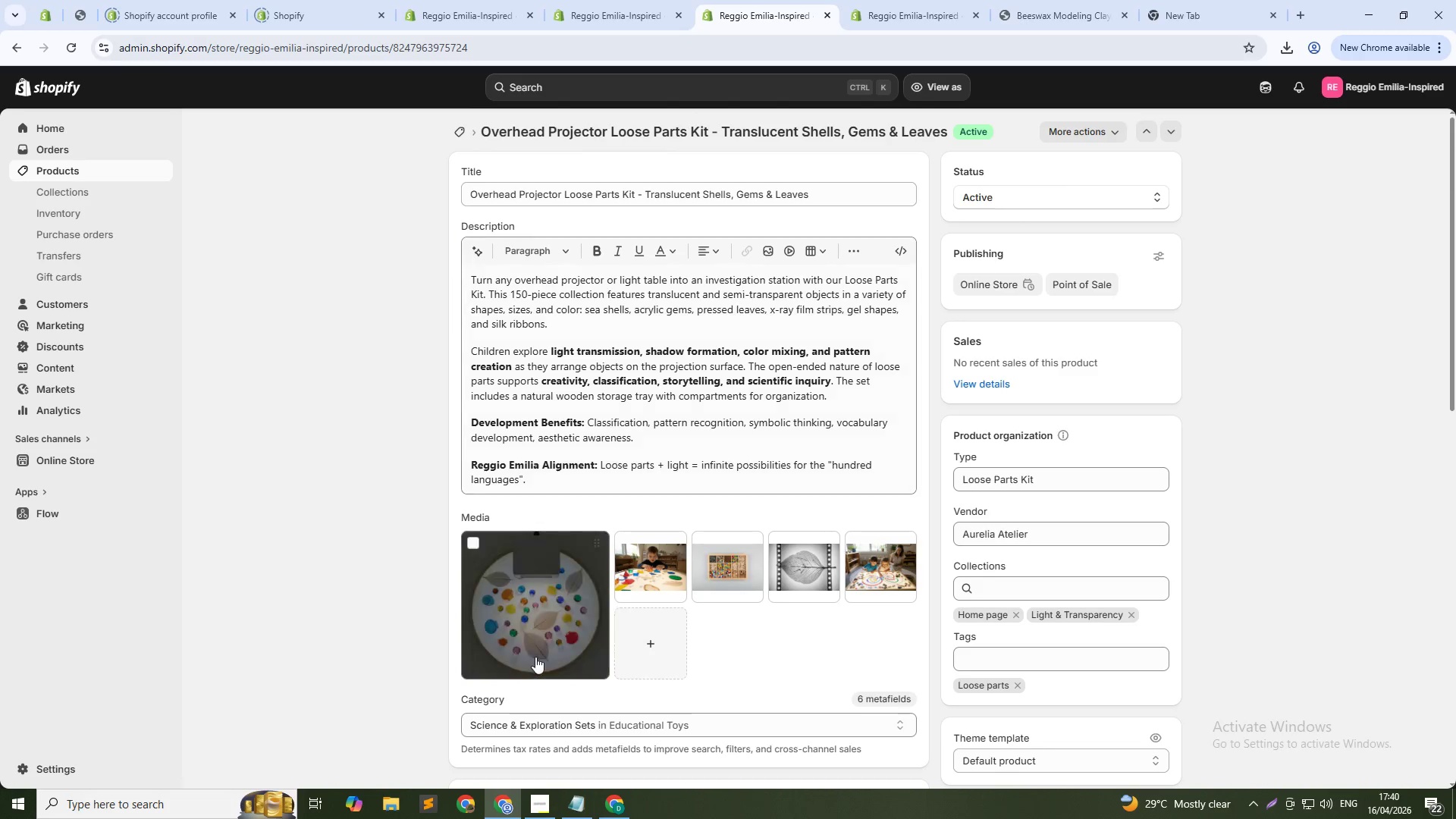 
left_click([535, 658])
 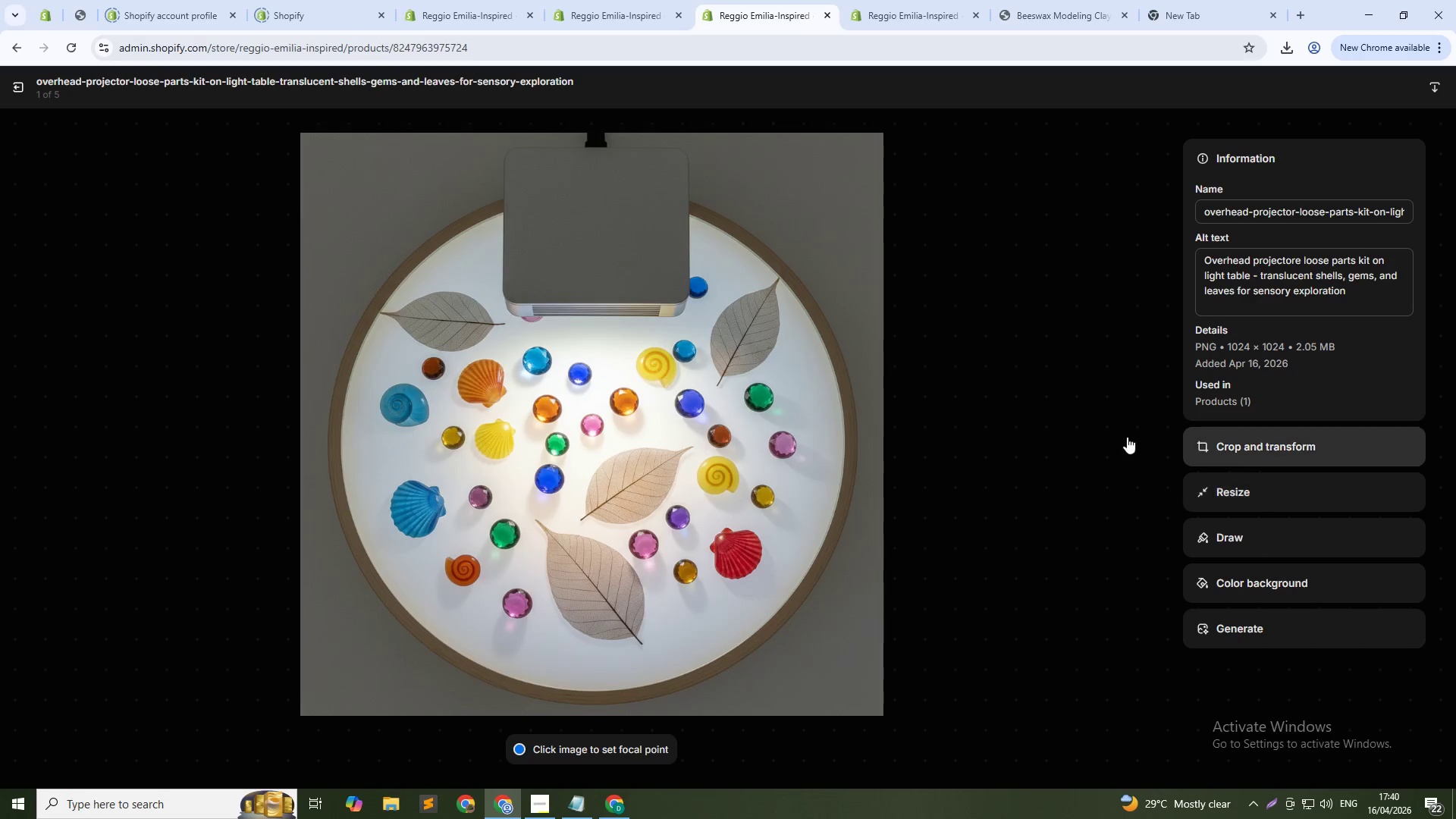 
left_click([1144, 451])
 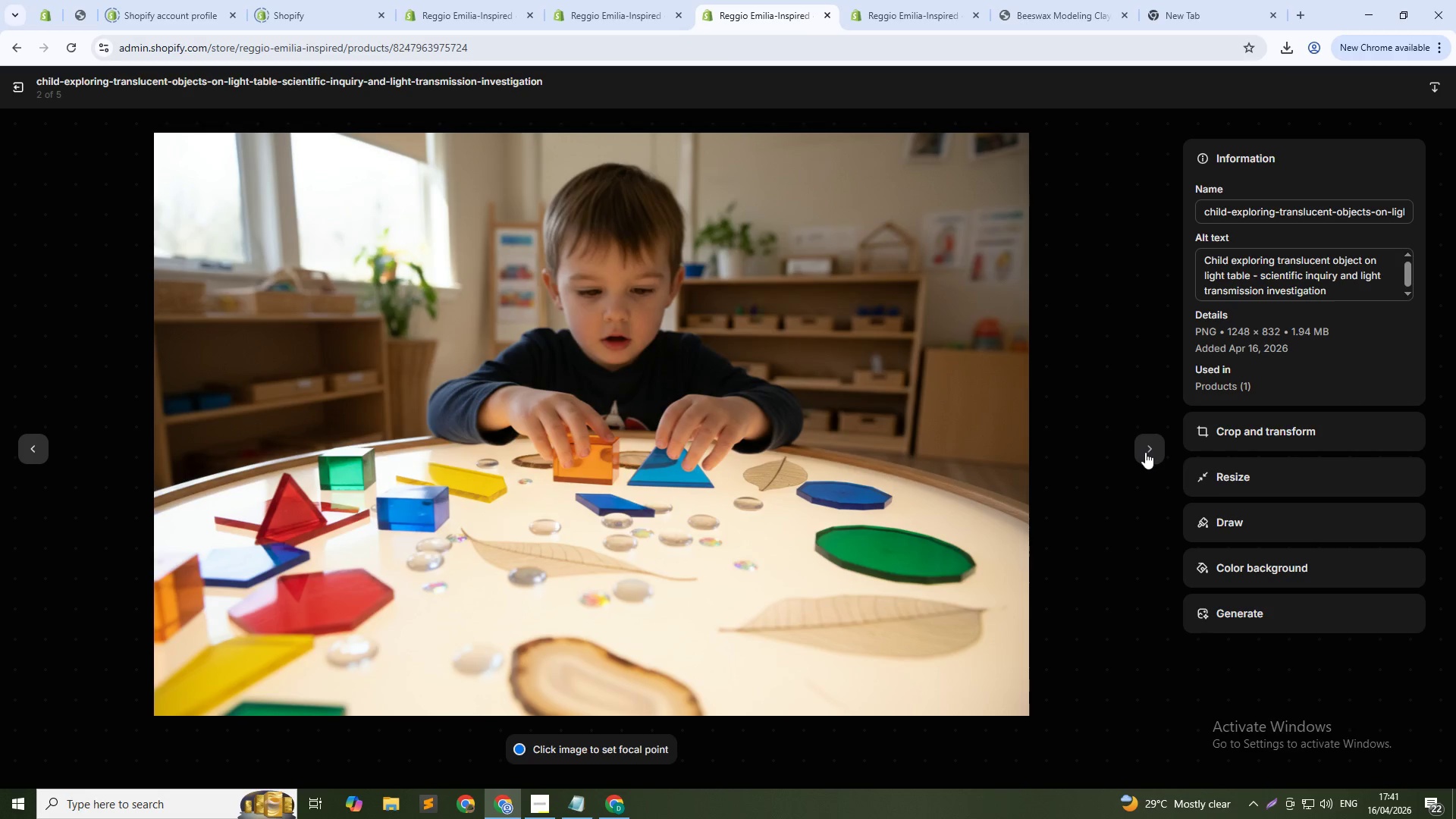 
left_click([1146, 452])